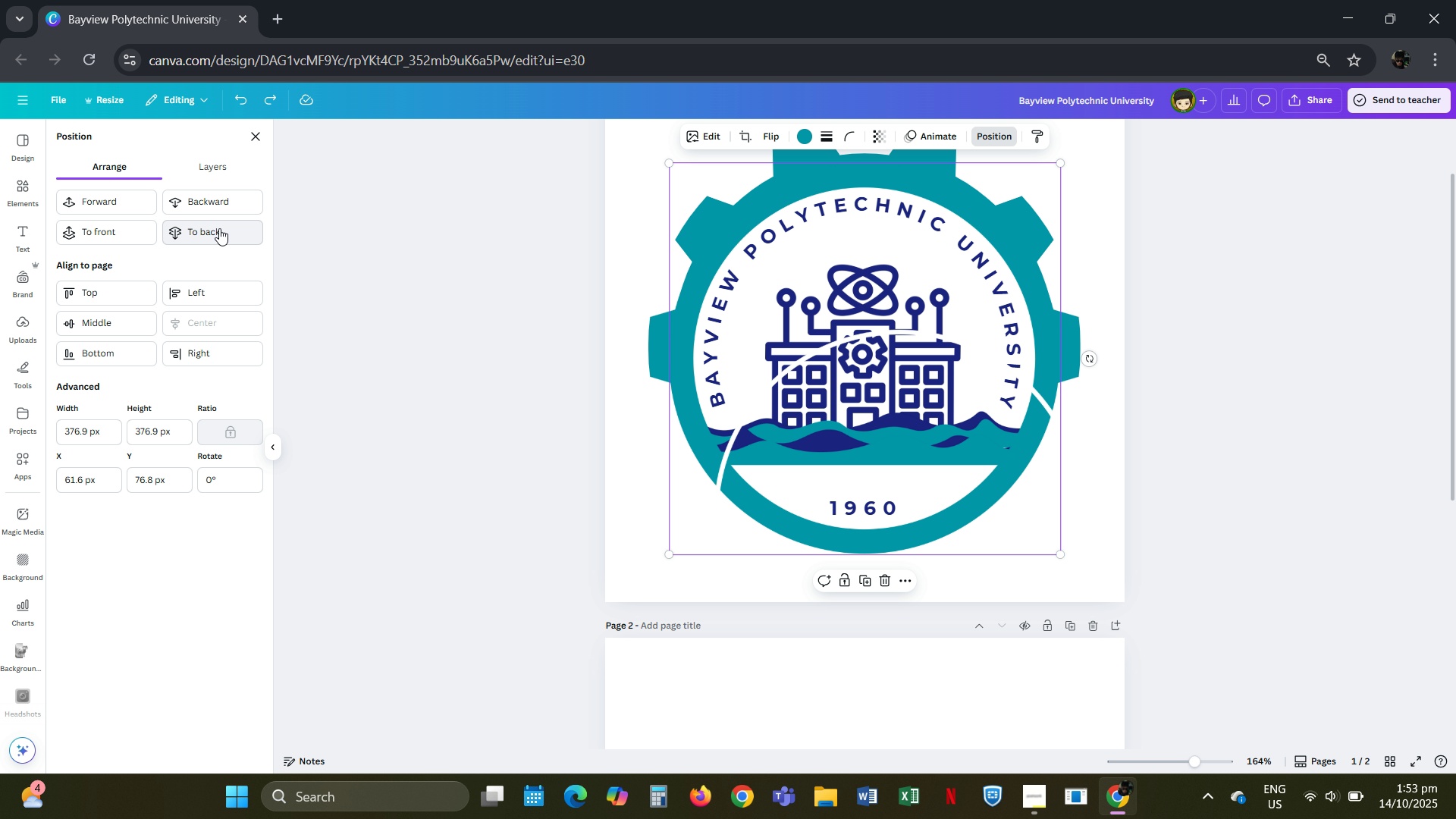 
double_click([219, 228])
 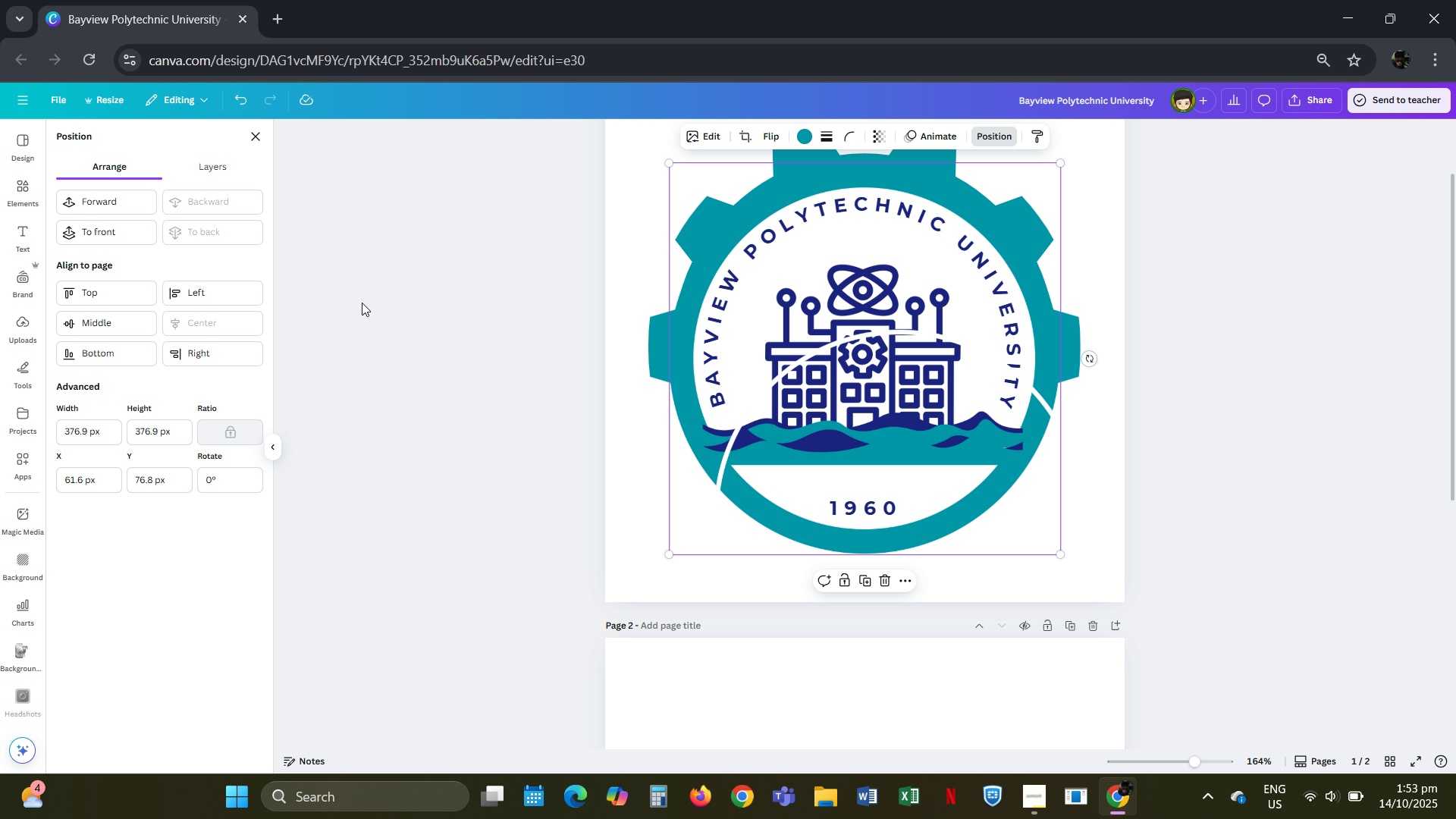 
triple_click([357, 301])
 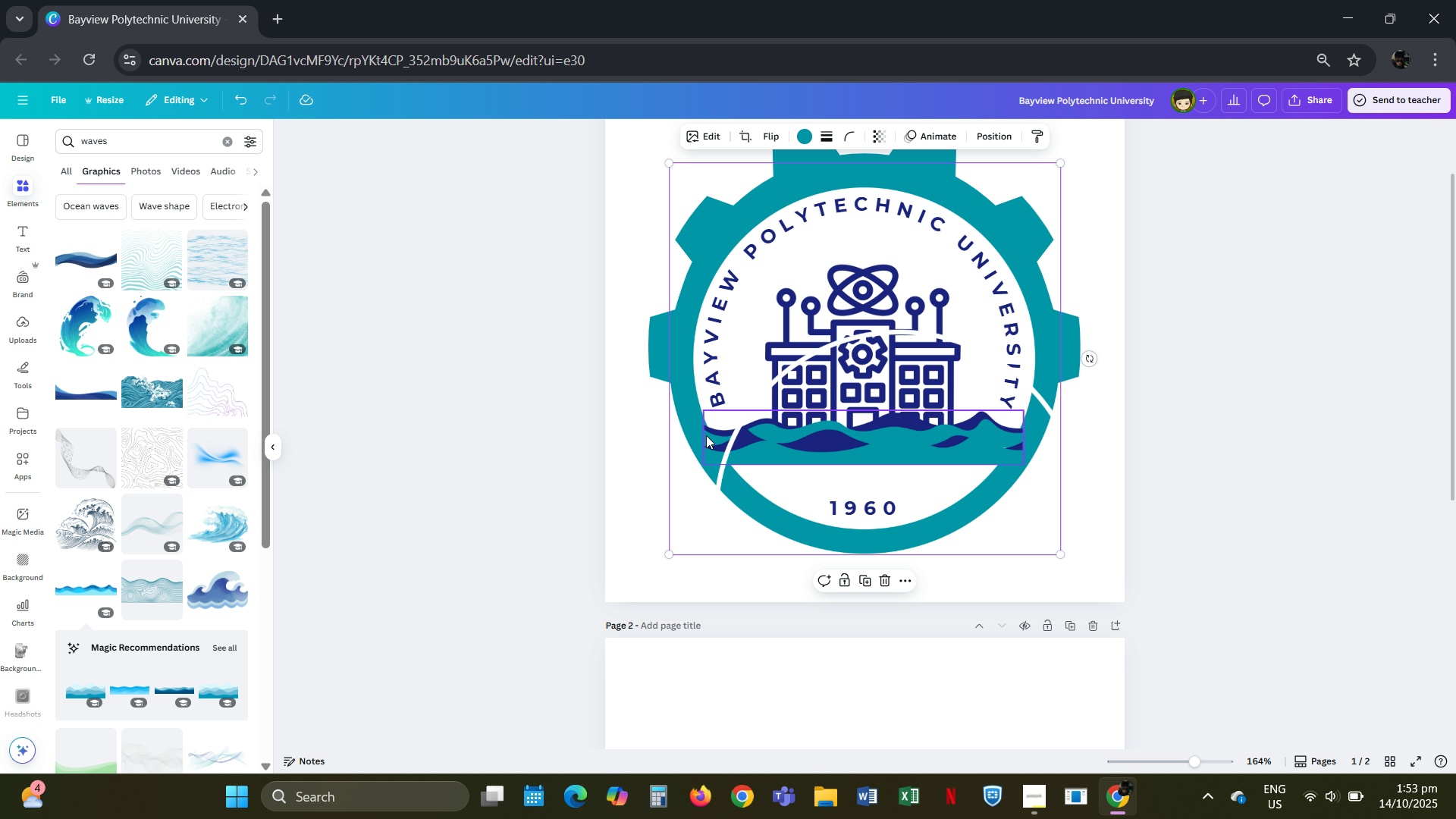 
left_click([706, 435])
 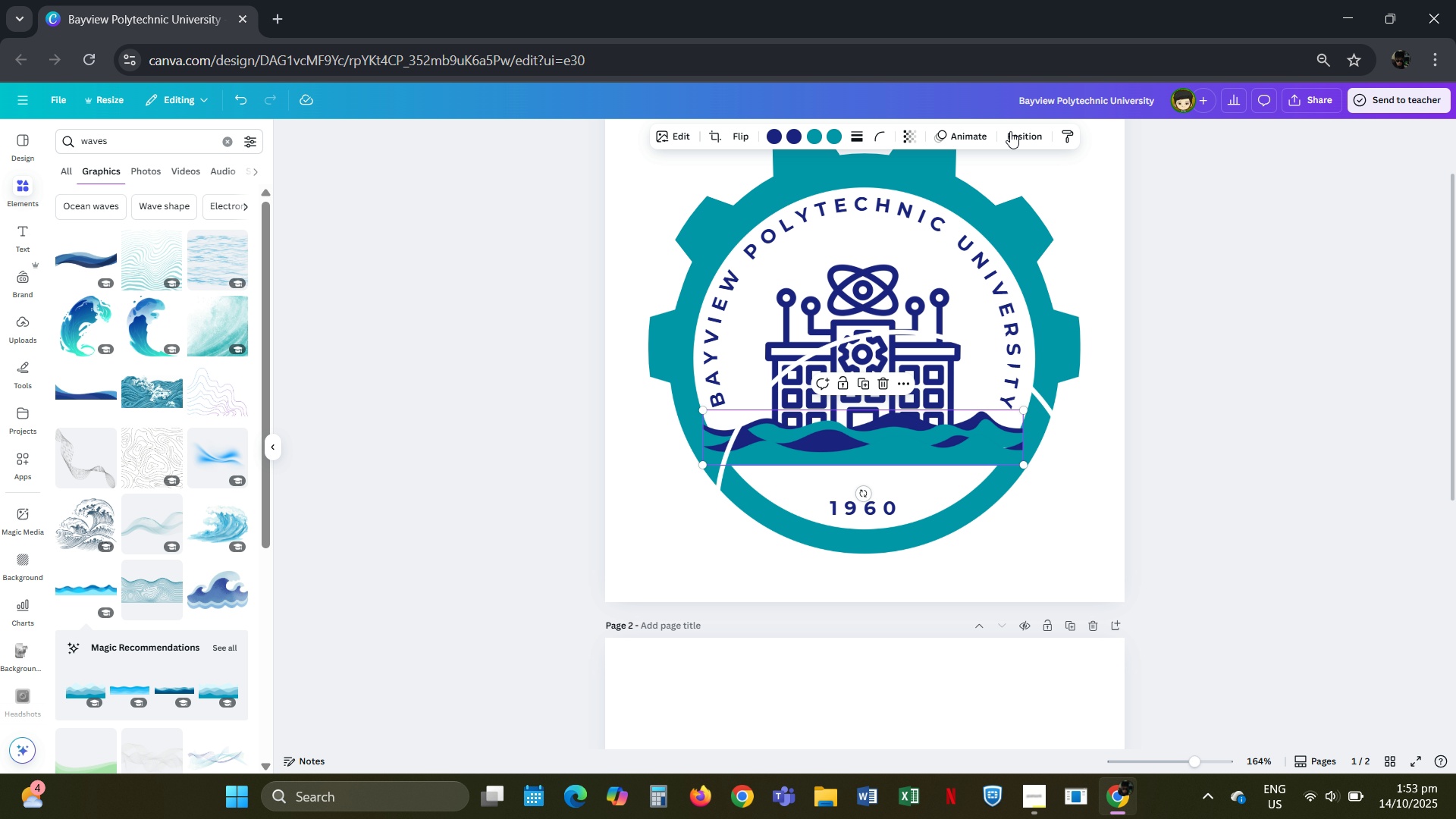 
left_click([1015, 132])
 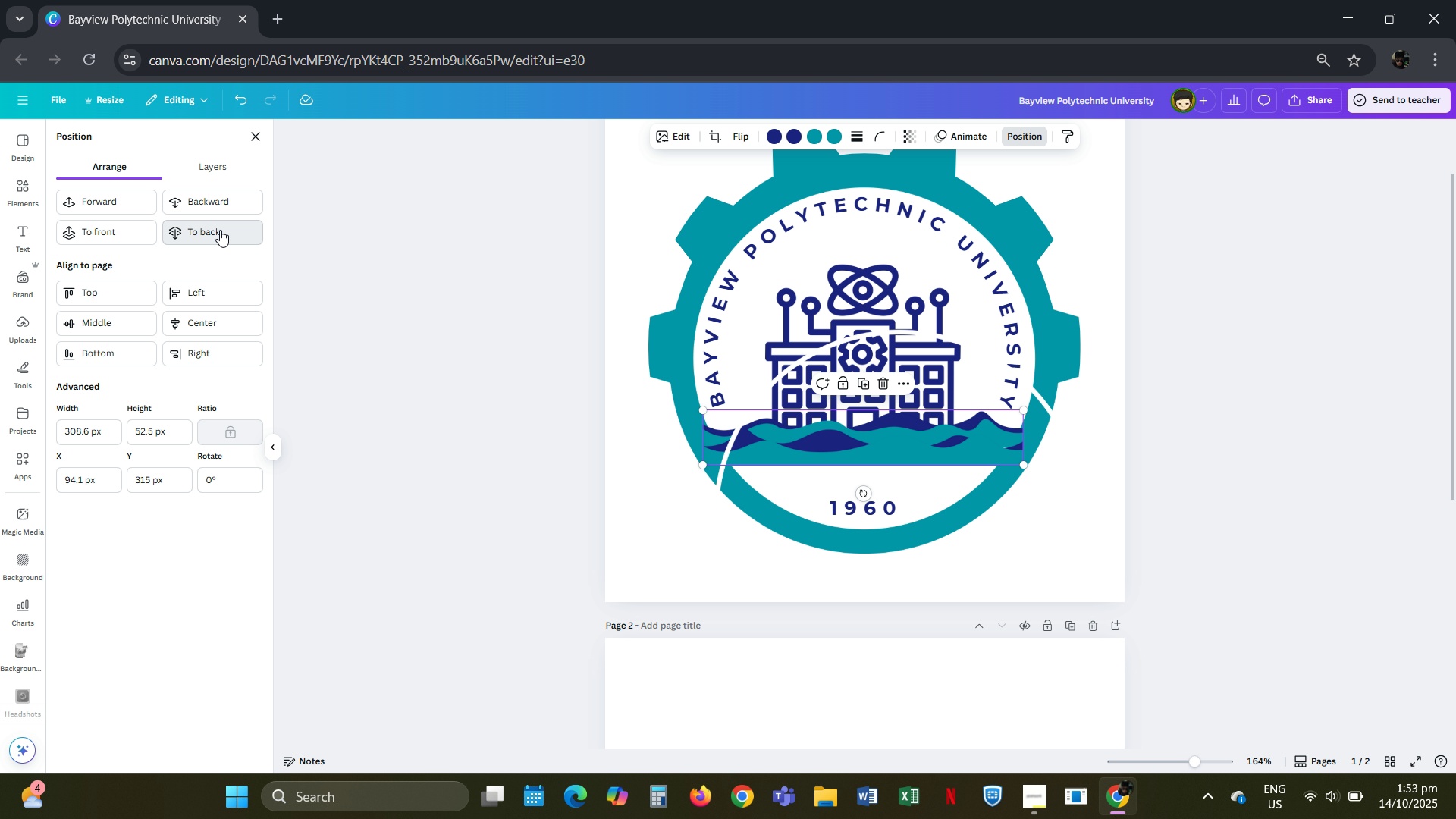 
left_click_drag(start_coordinate=[391, 262], to_coordinate=[397, 263])
 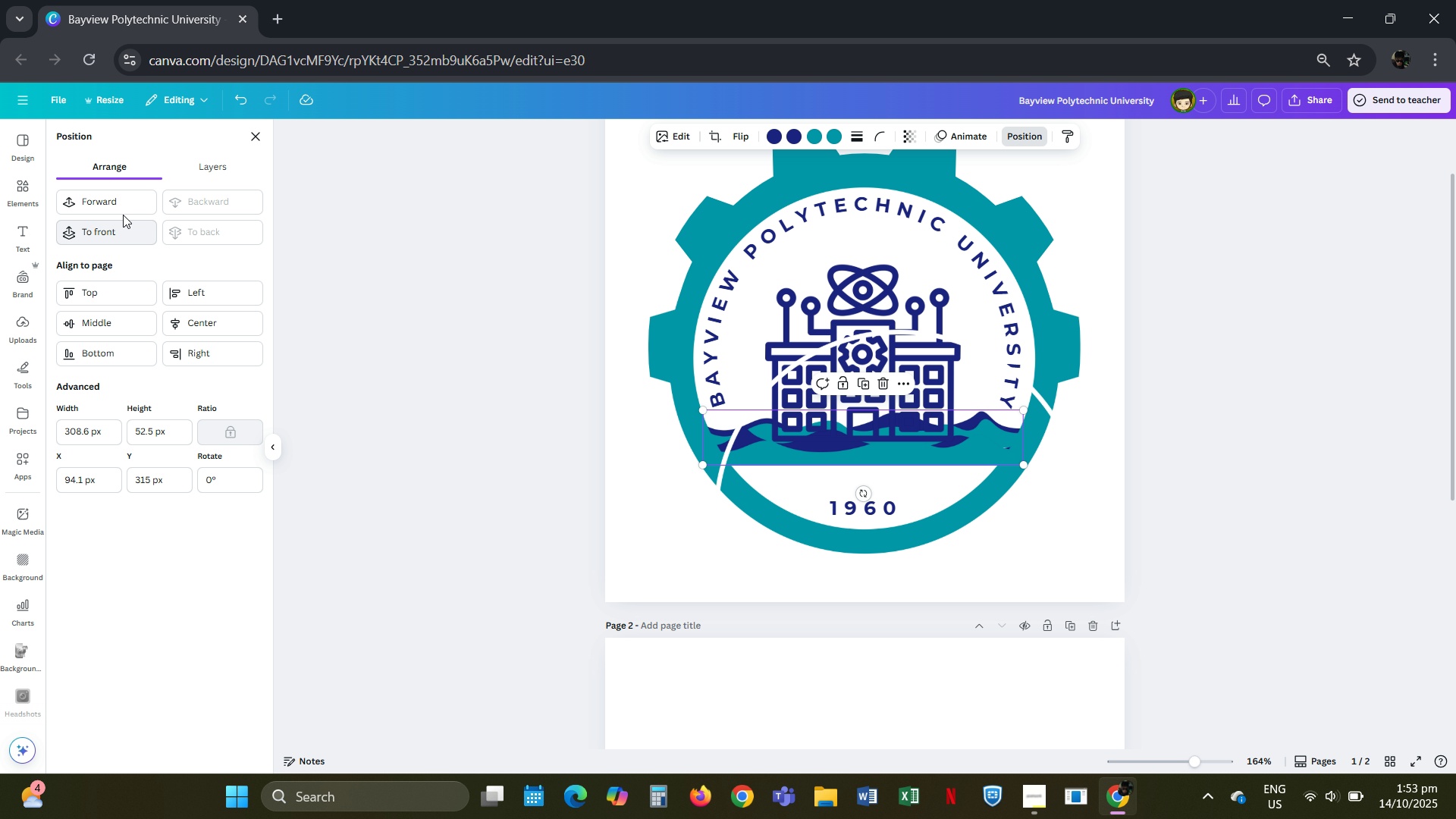 
double_click([115, 202])
 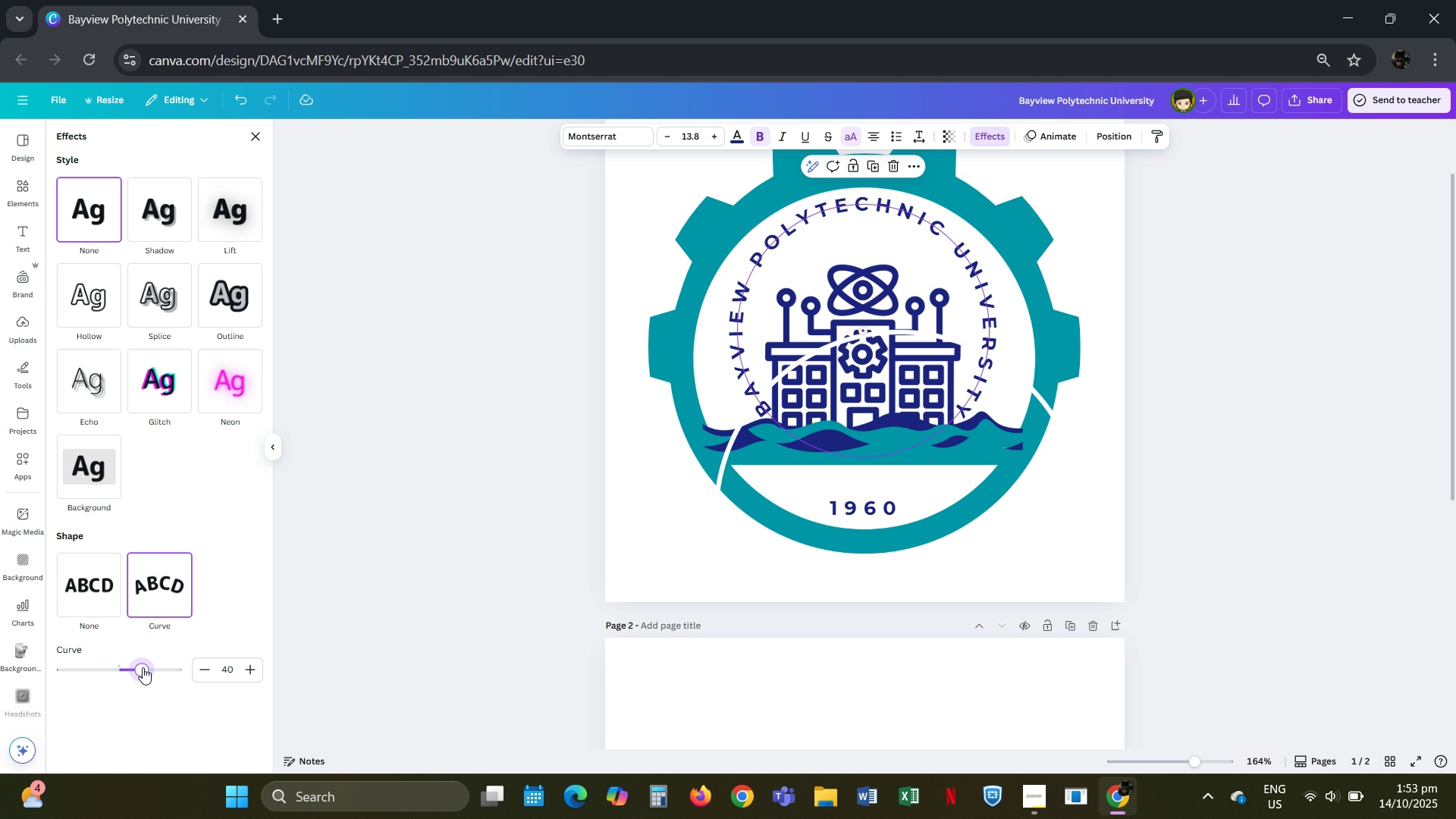 
wait(7.94)
 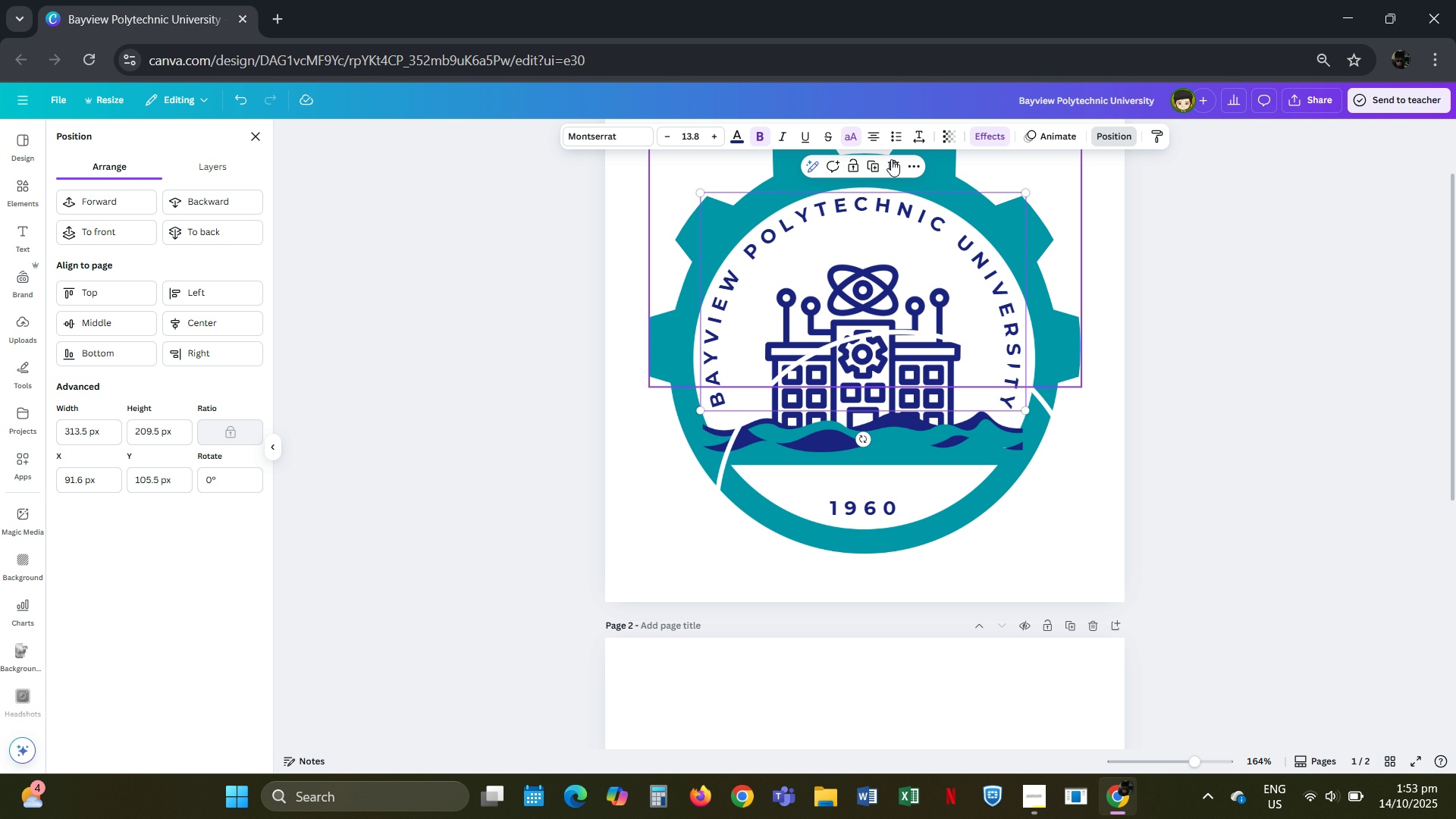 
left_click([209, 672])
 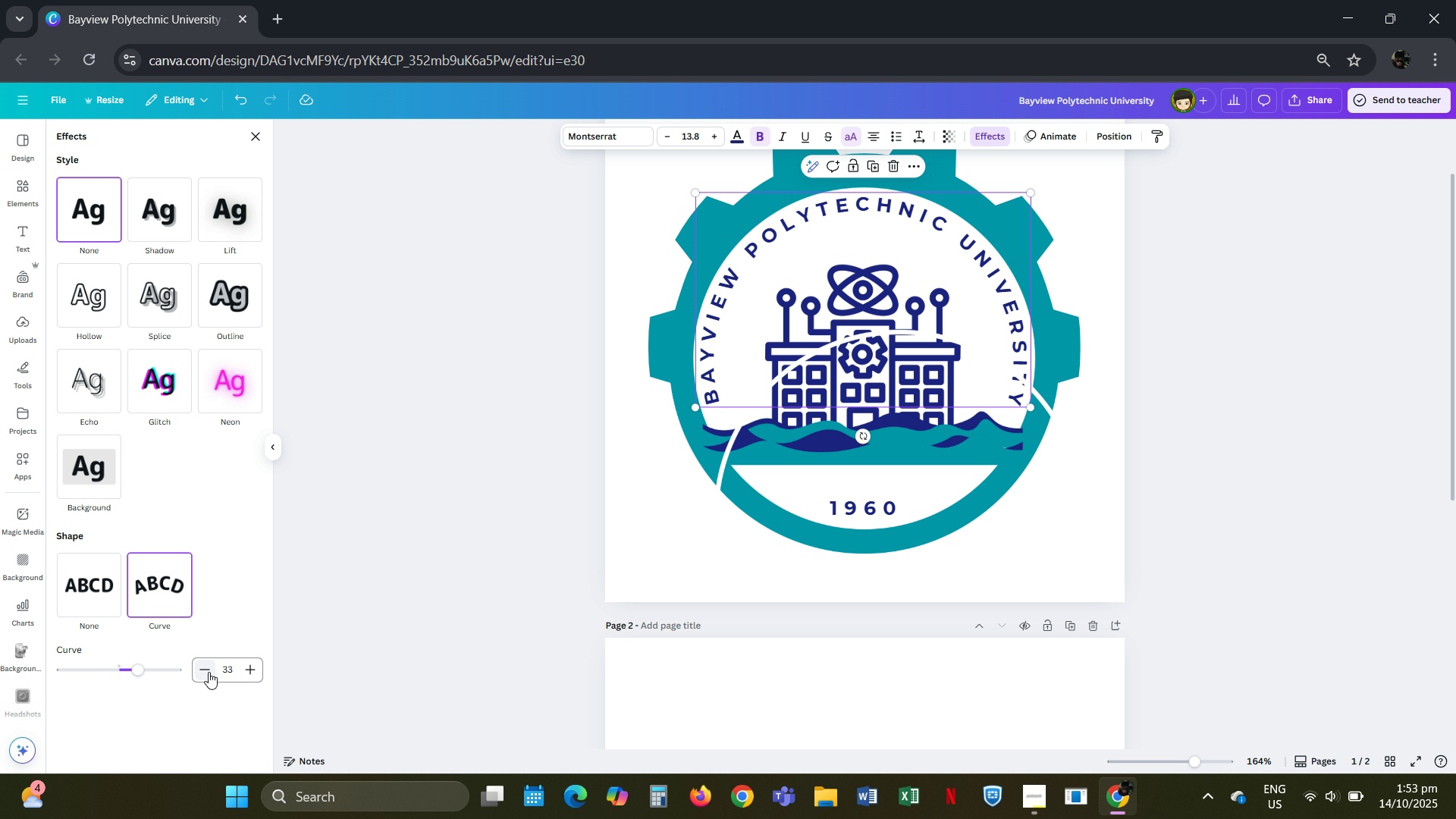 
left_click([209, 672])
 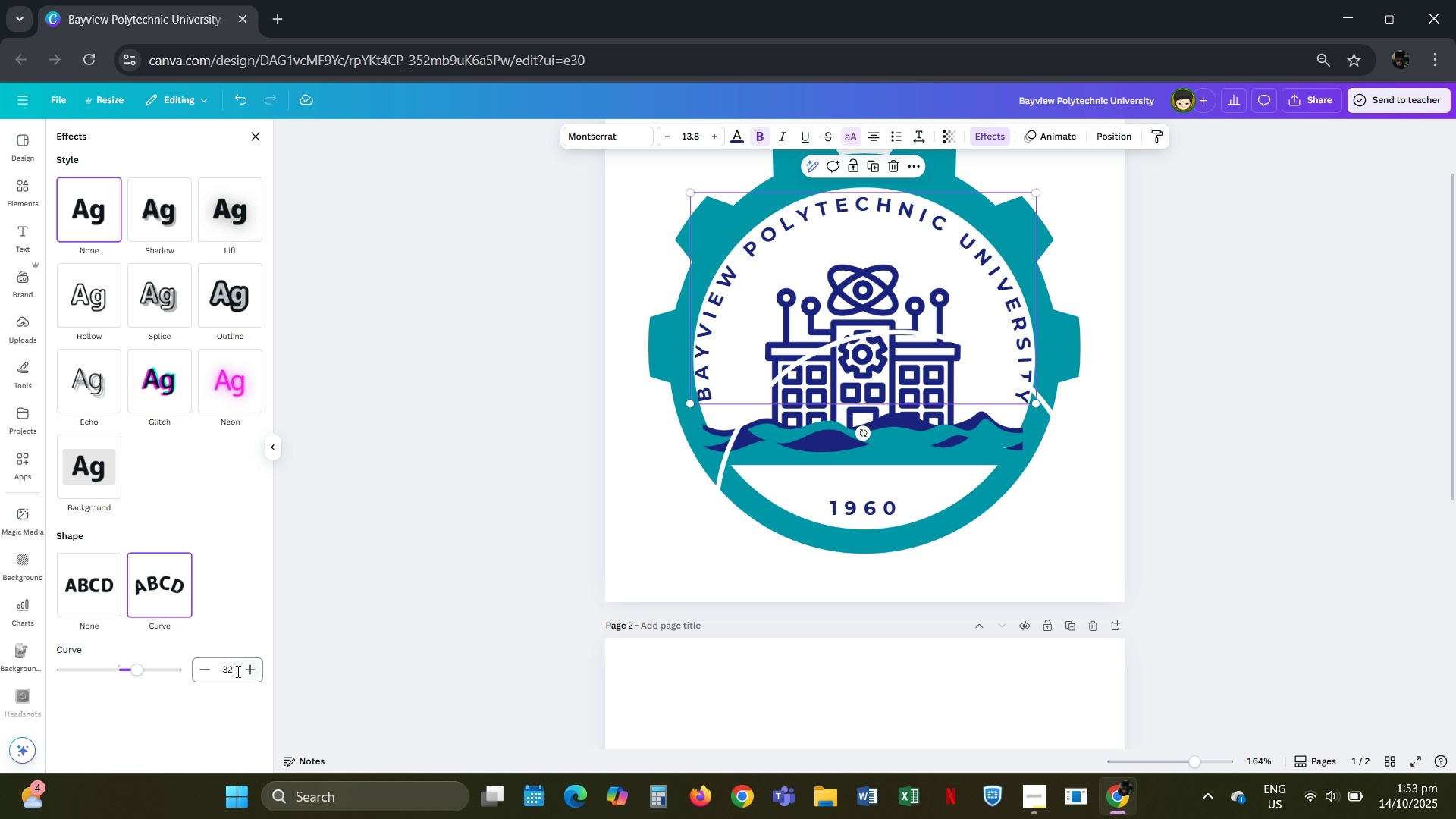 
left_click([237, 671])
 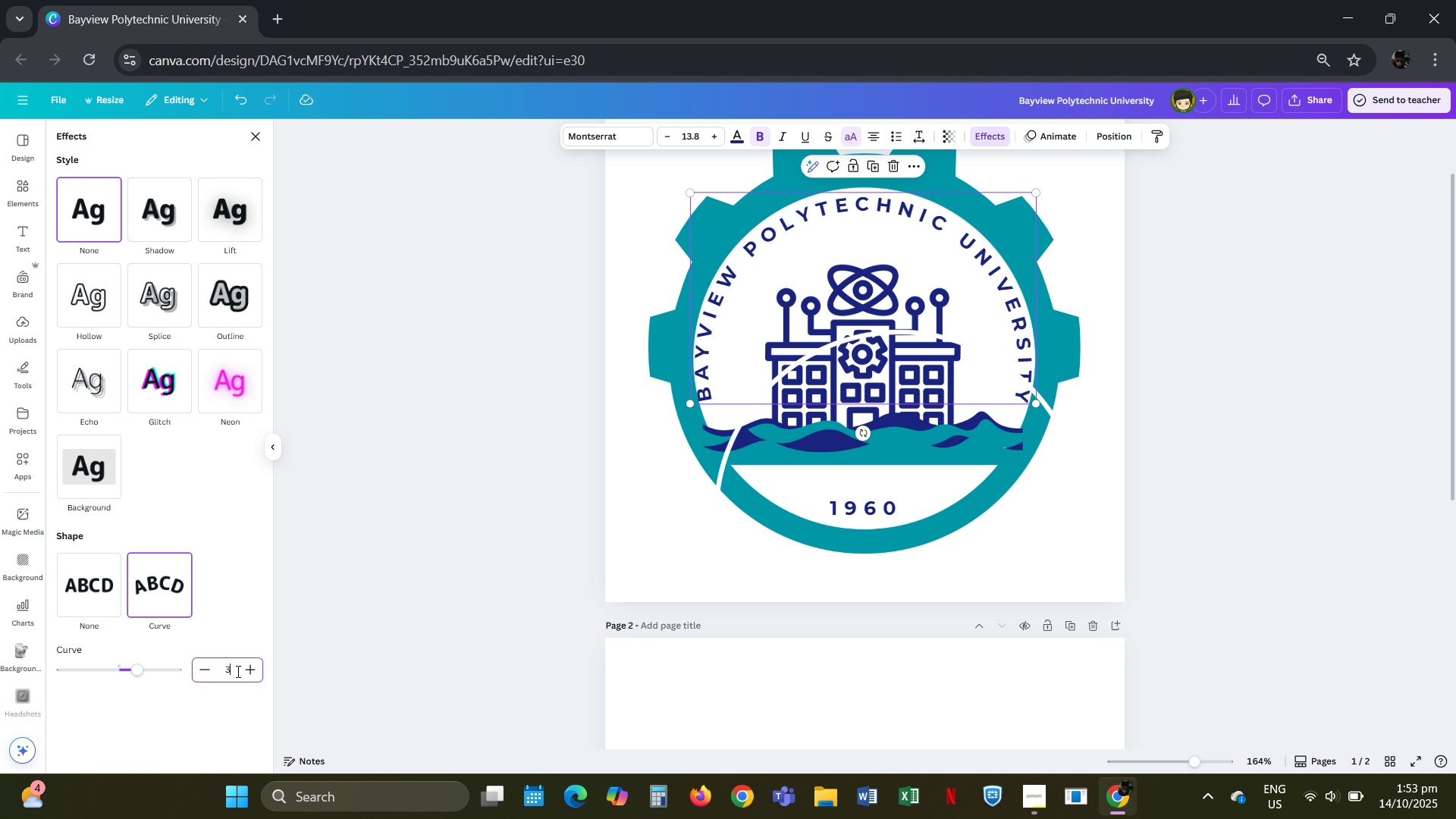 
key(Numpad3)
 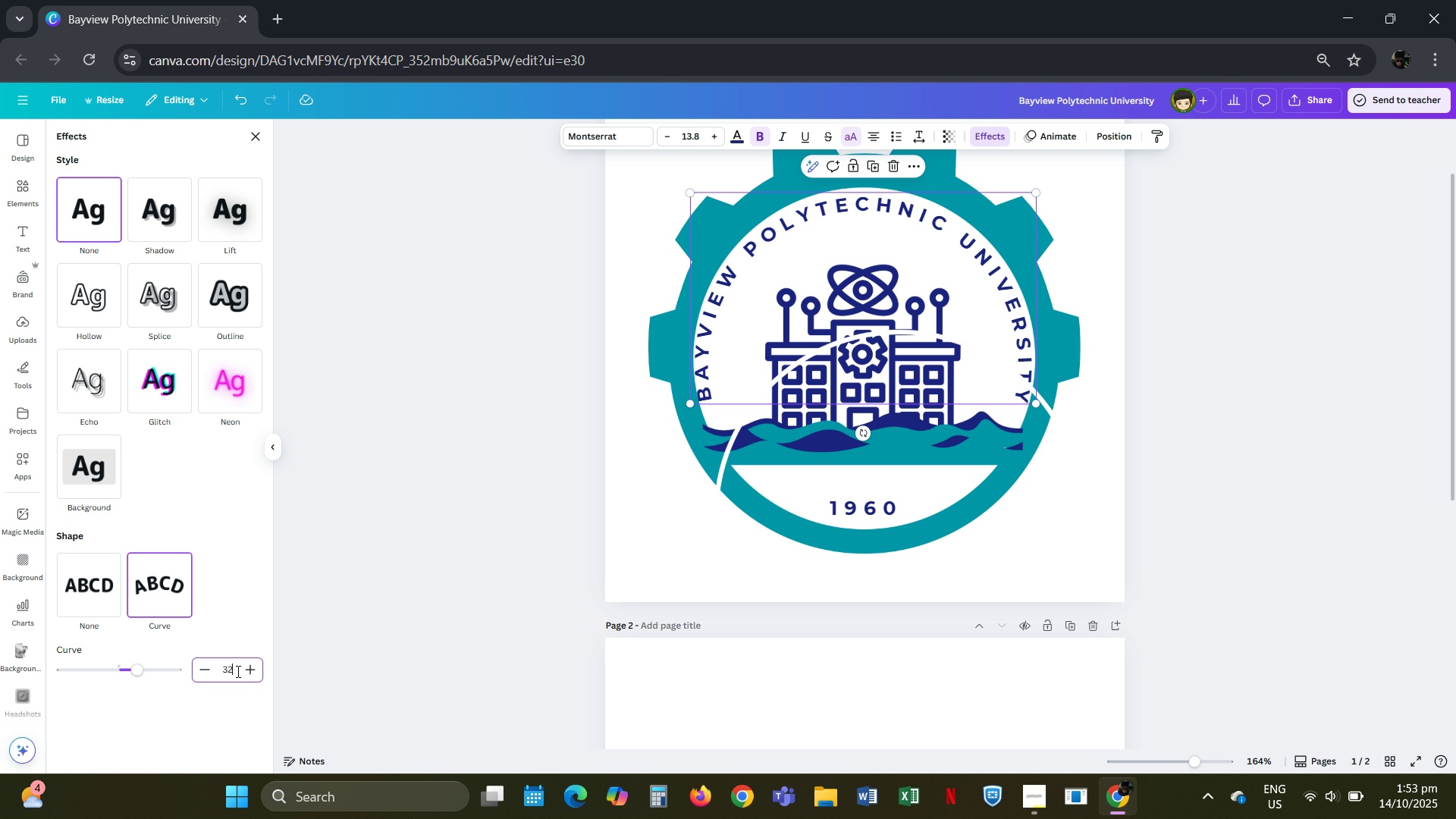 
key(Numpad2)
 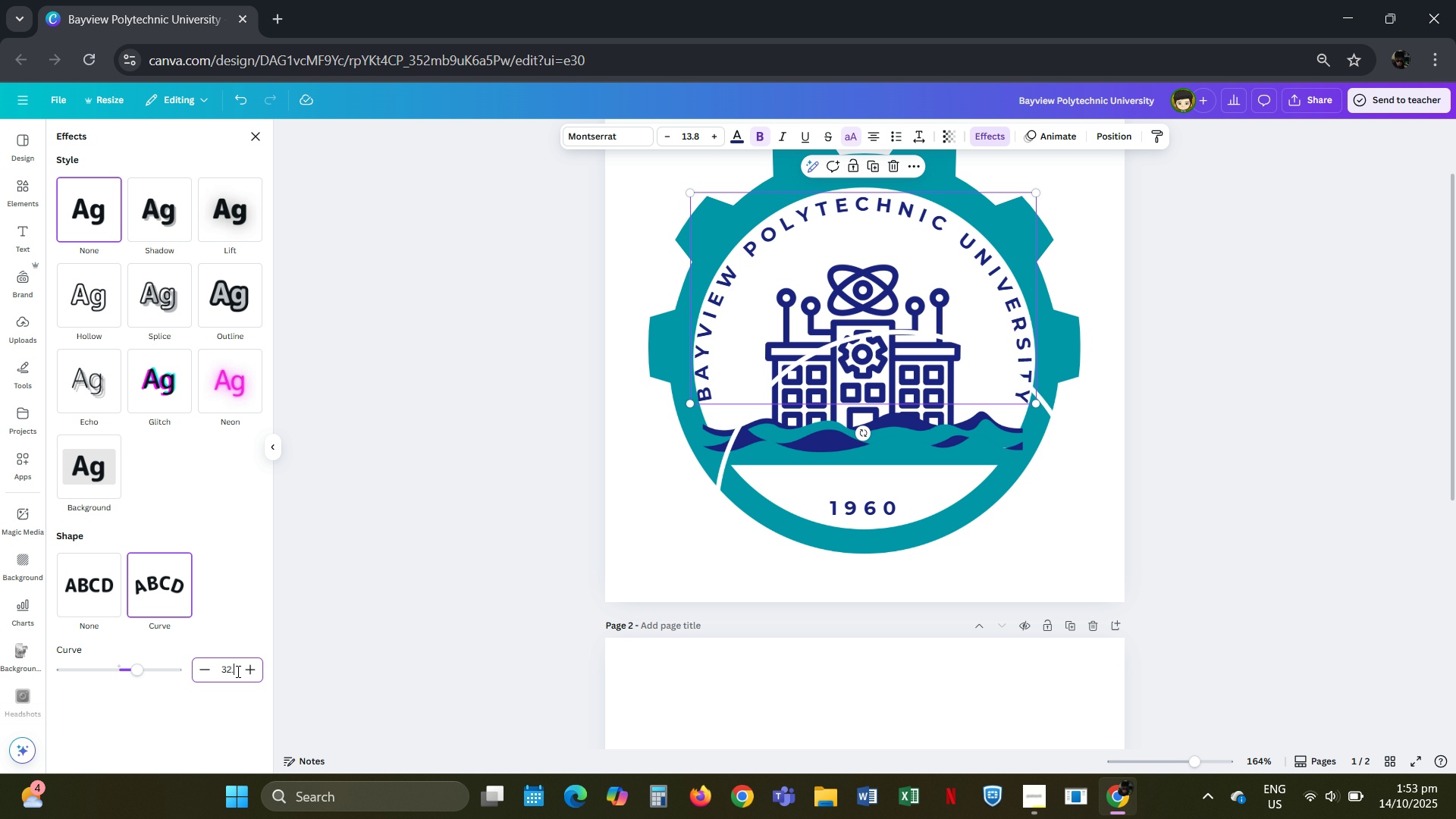 
key(NumpadDecimal)